 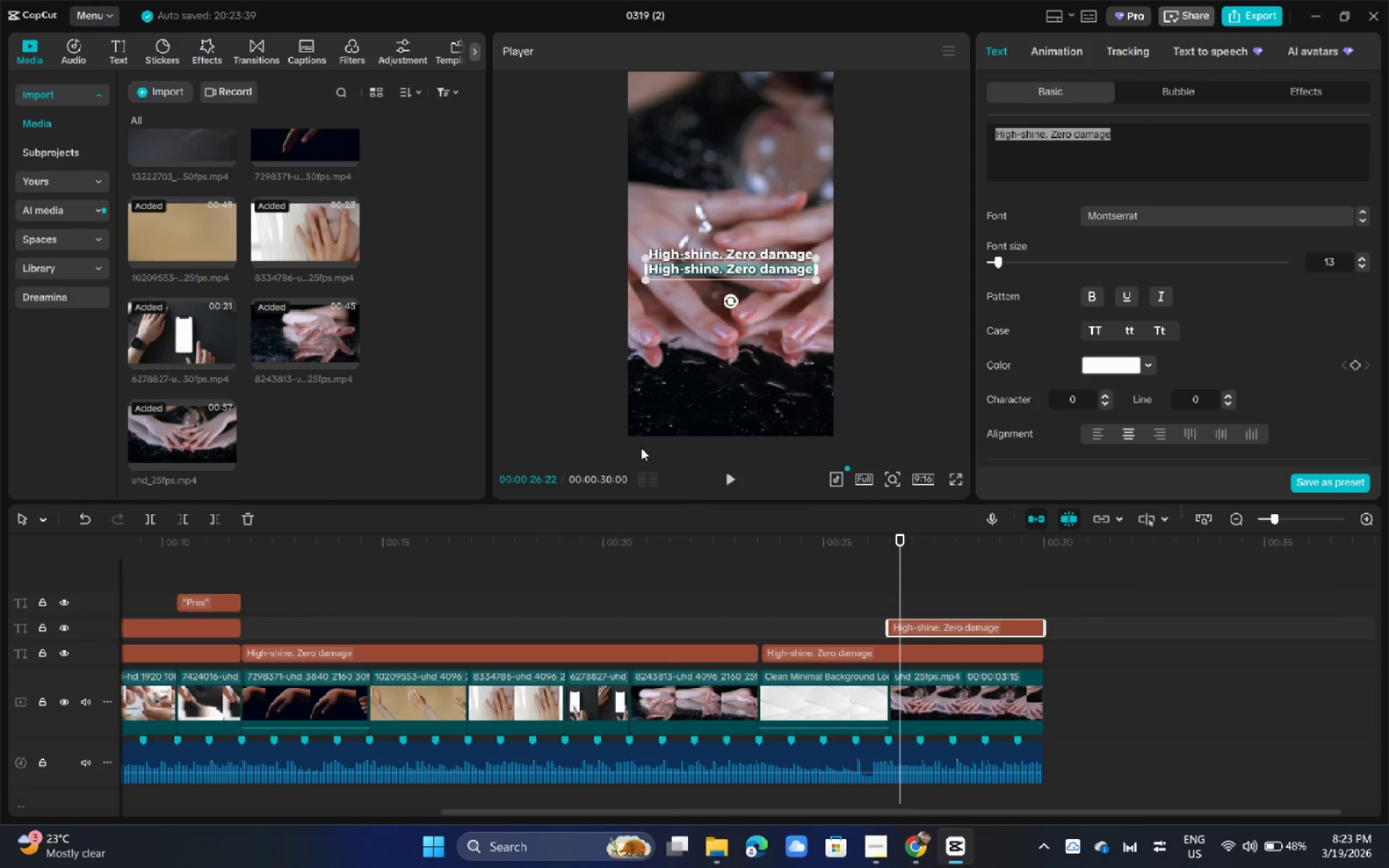 
key(Control+V)
 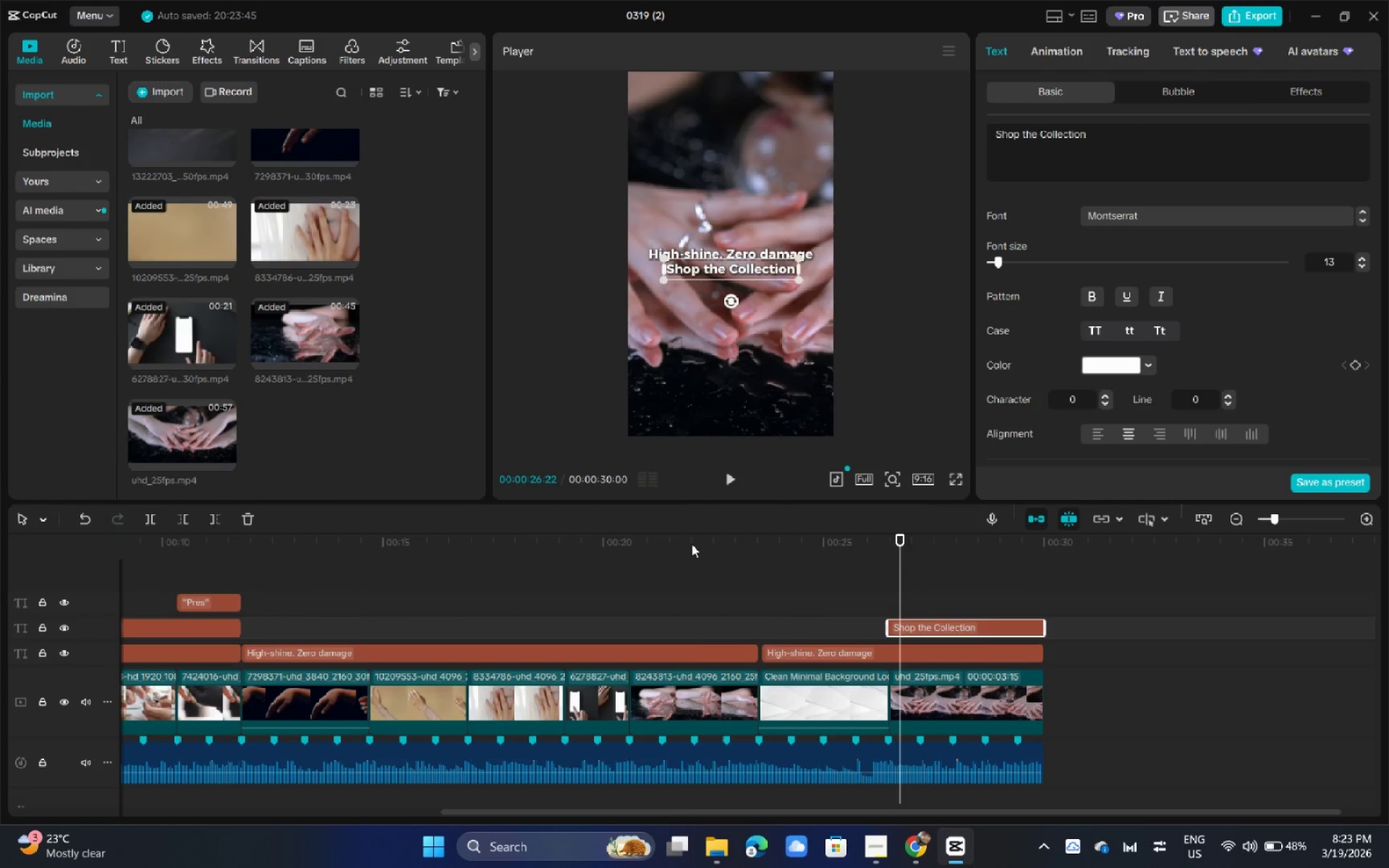 
key(Space)
 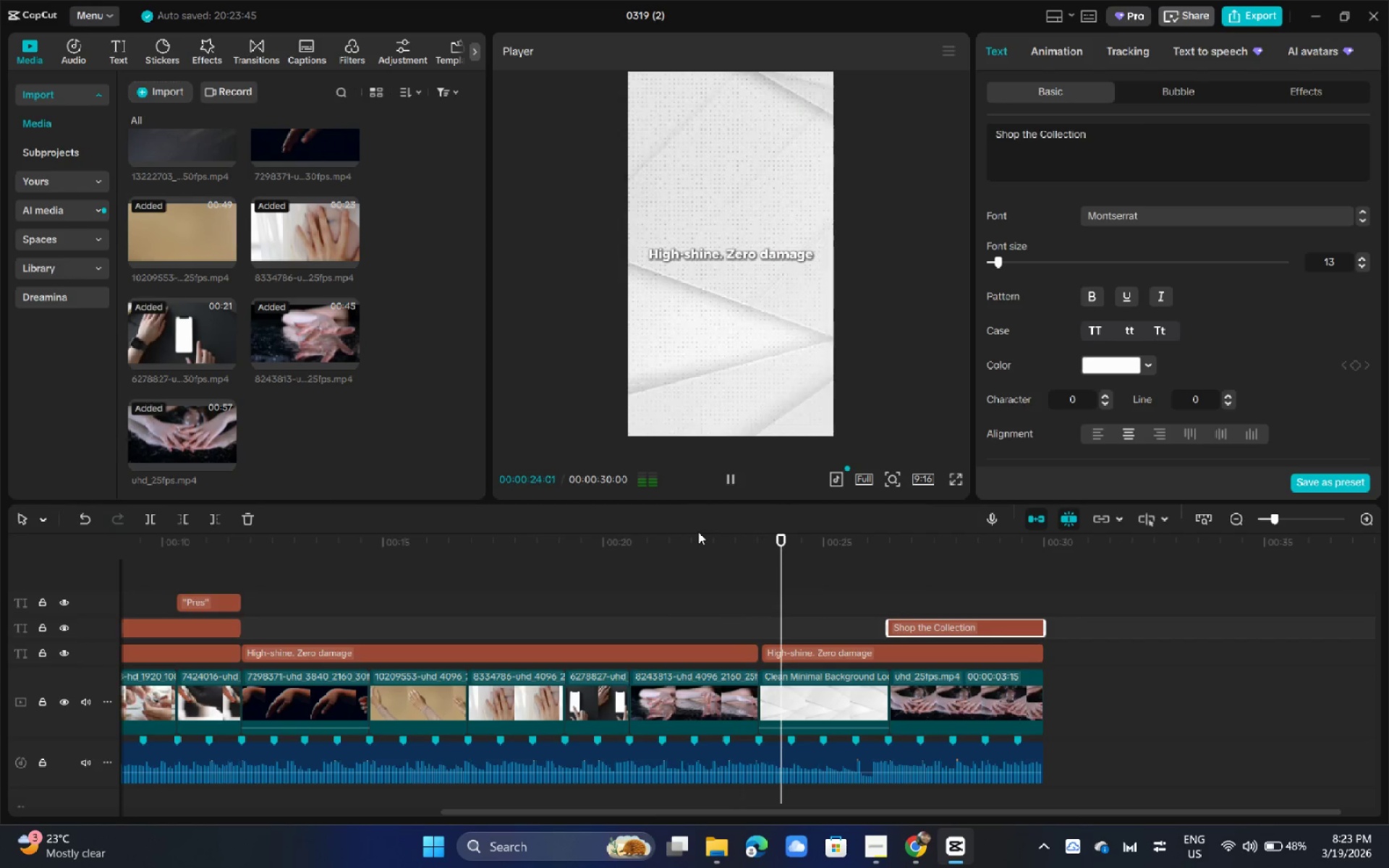 
key(Space)
 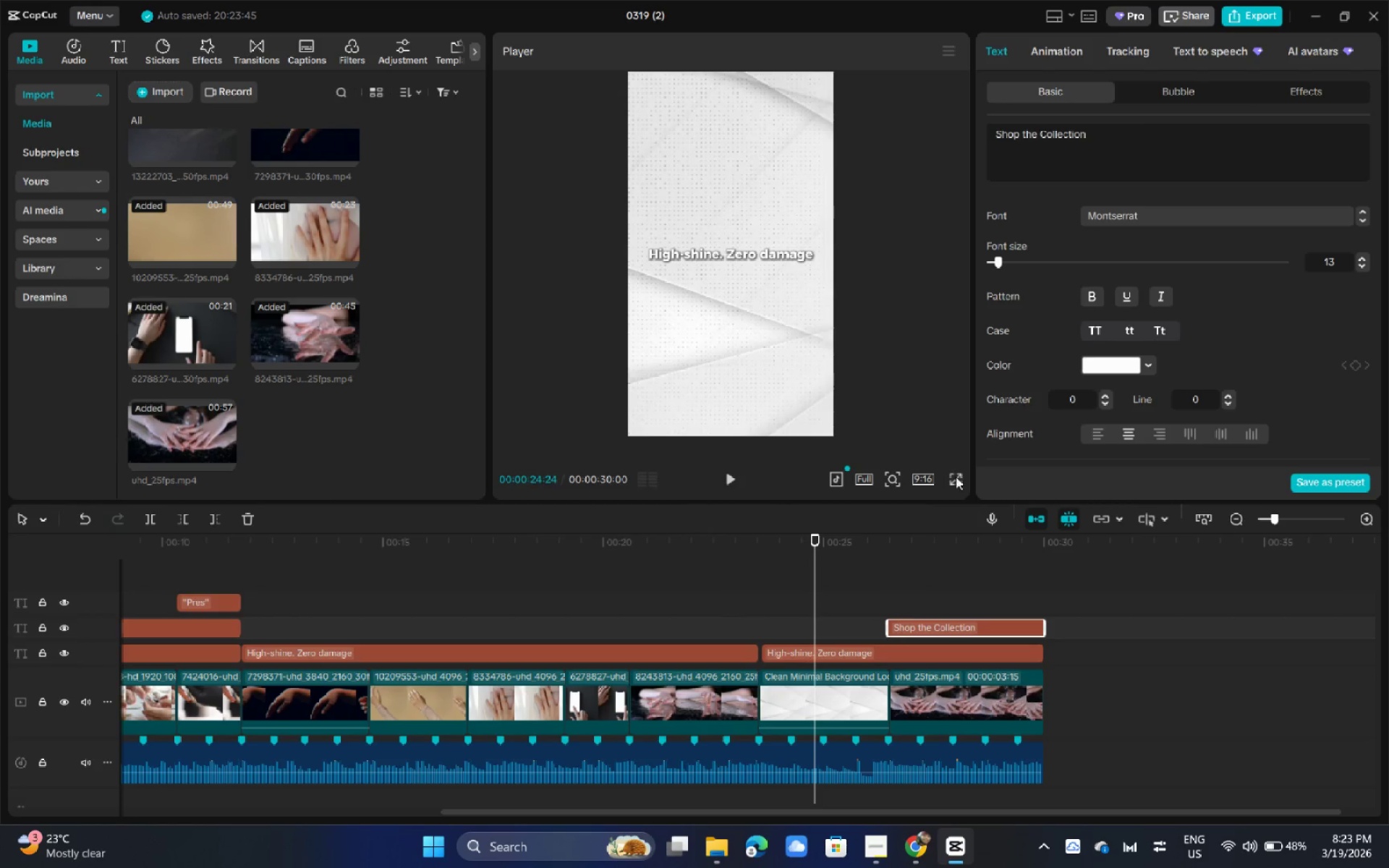 
left_click([960, 480])
 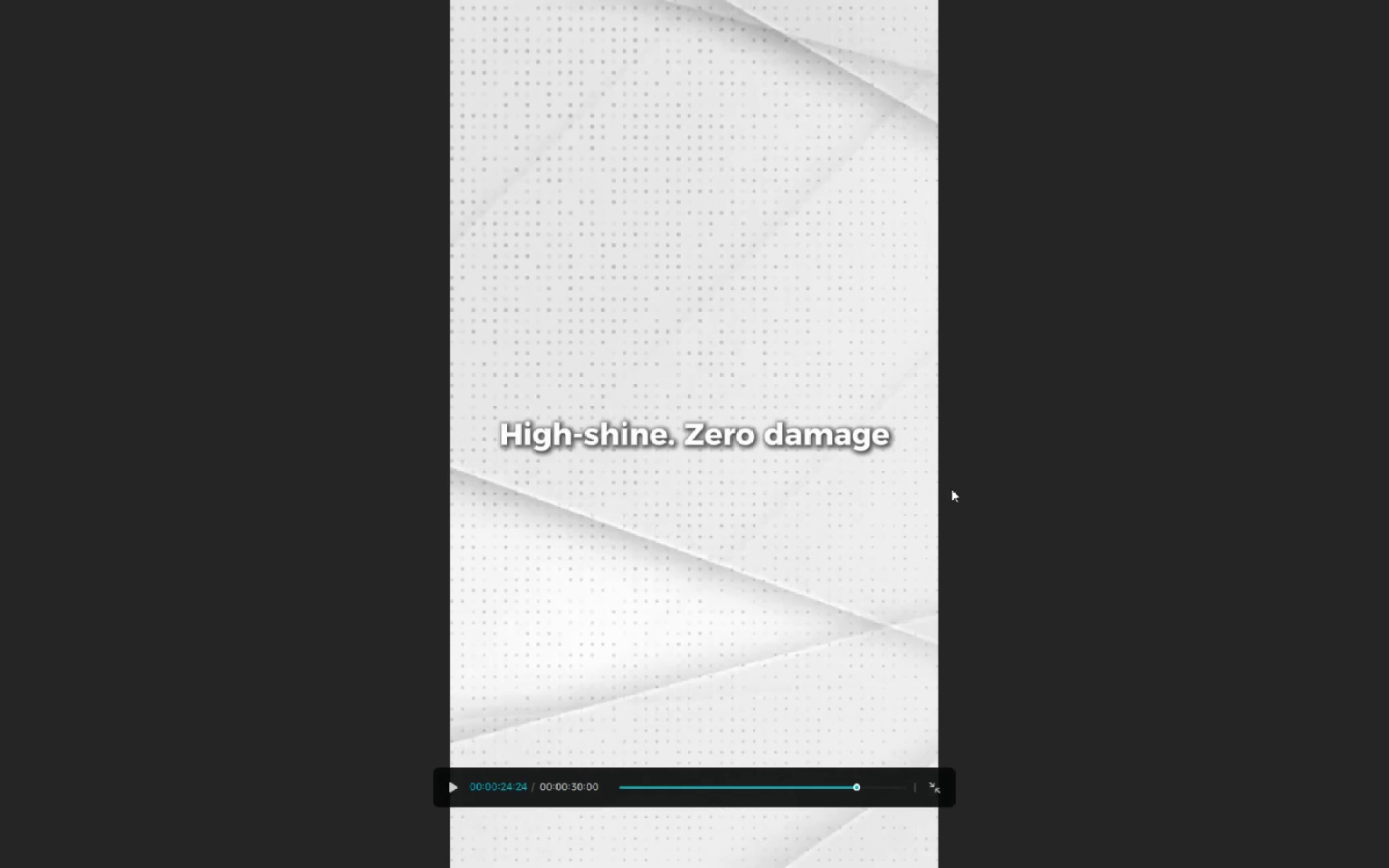 
key(Space)
 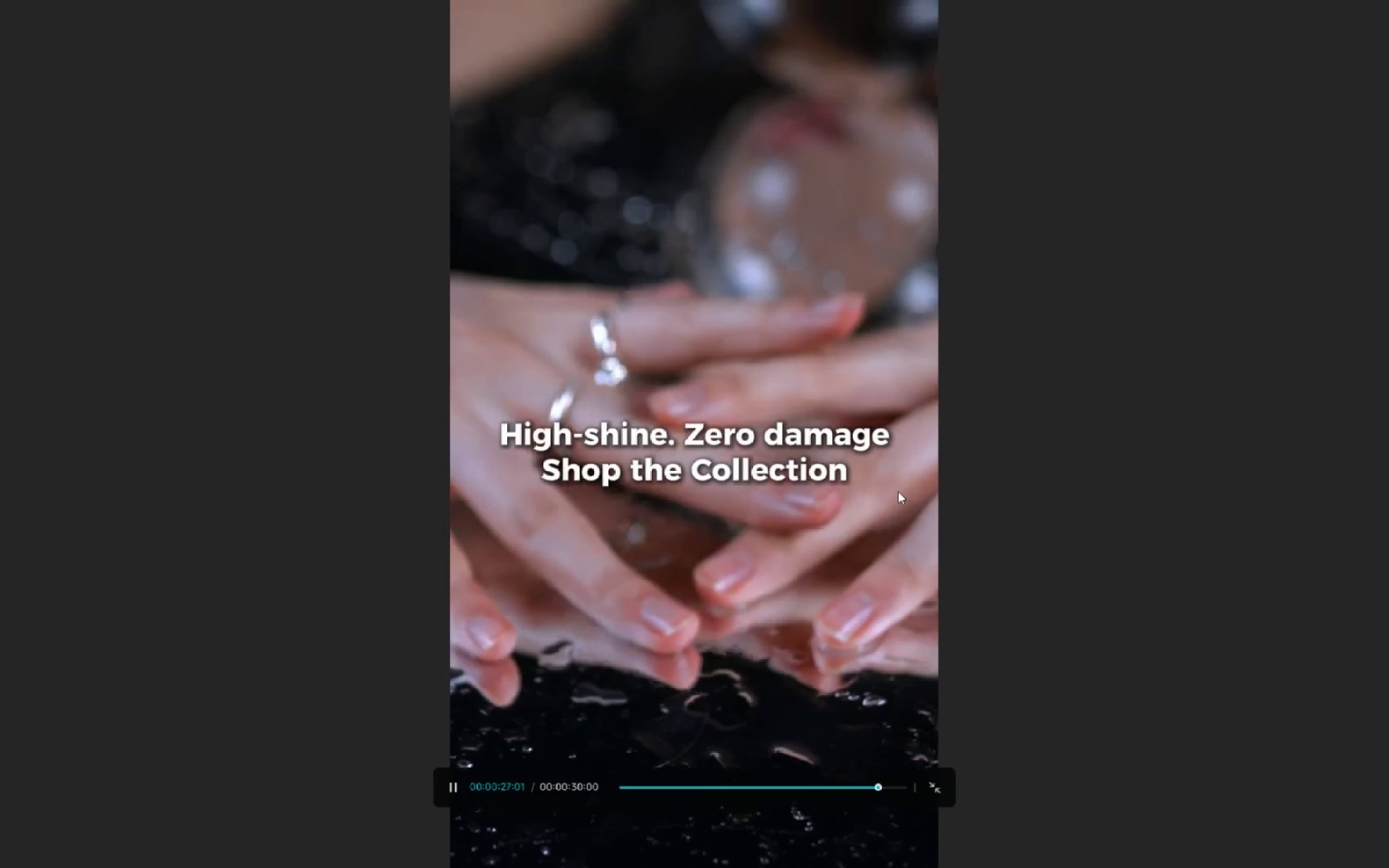 
key(Space)
 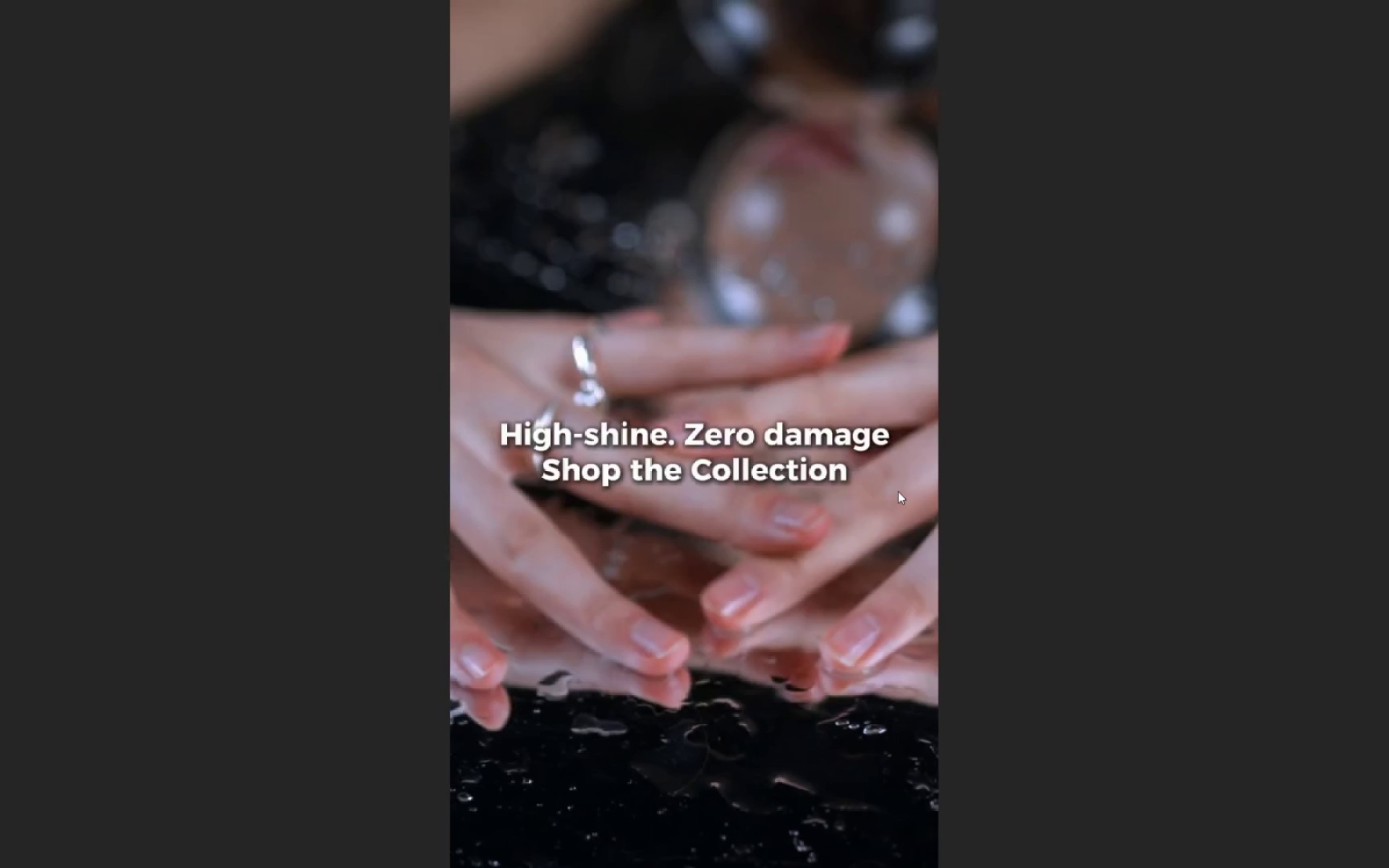 
key(Escape)
 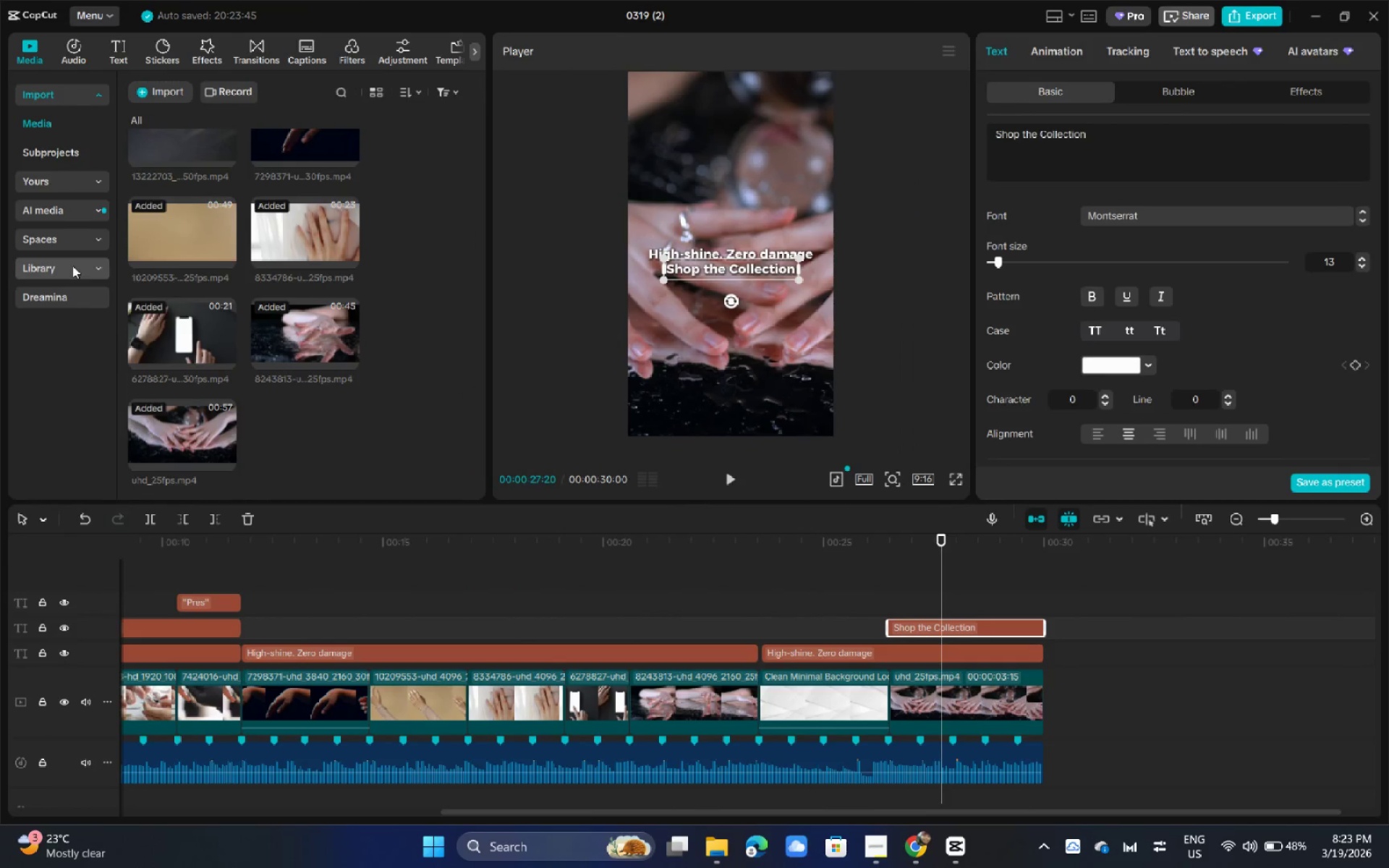 
left_click([244, 92])
 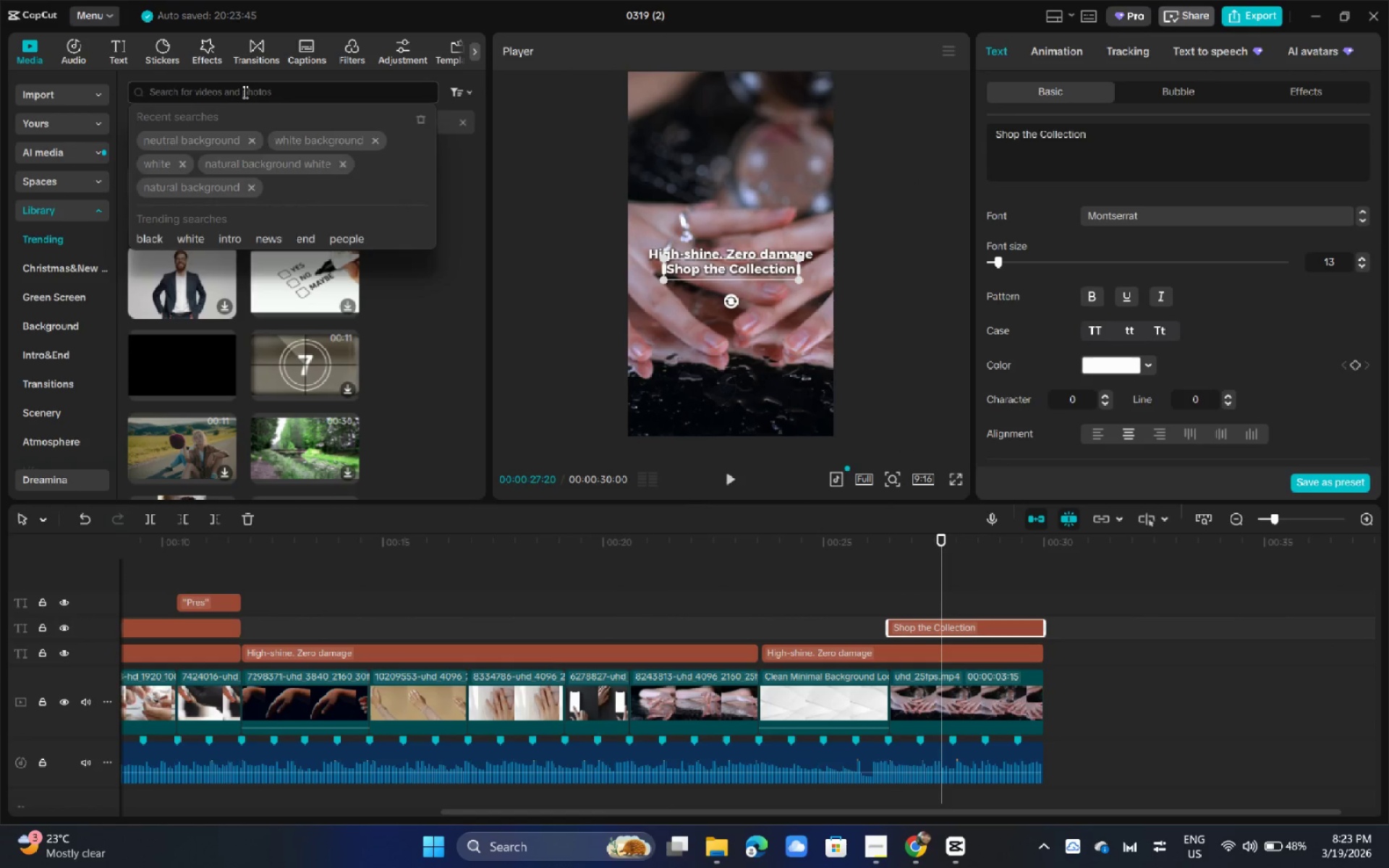 
type(beige)
 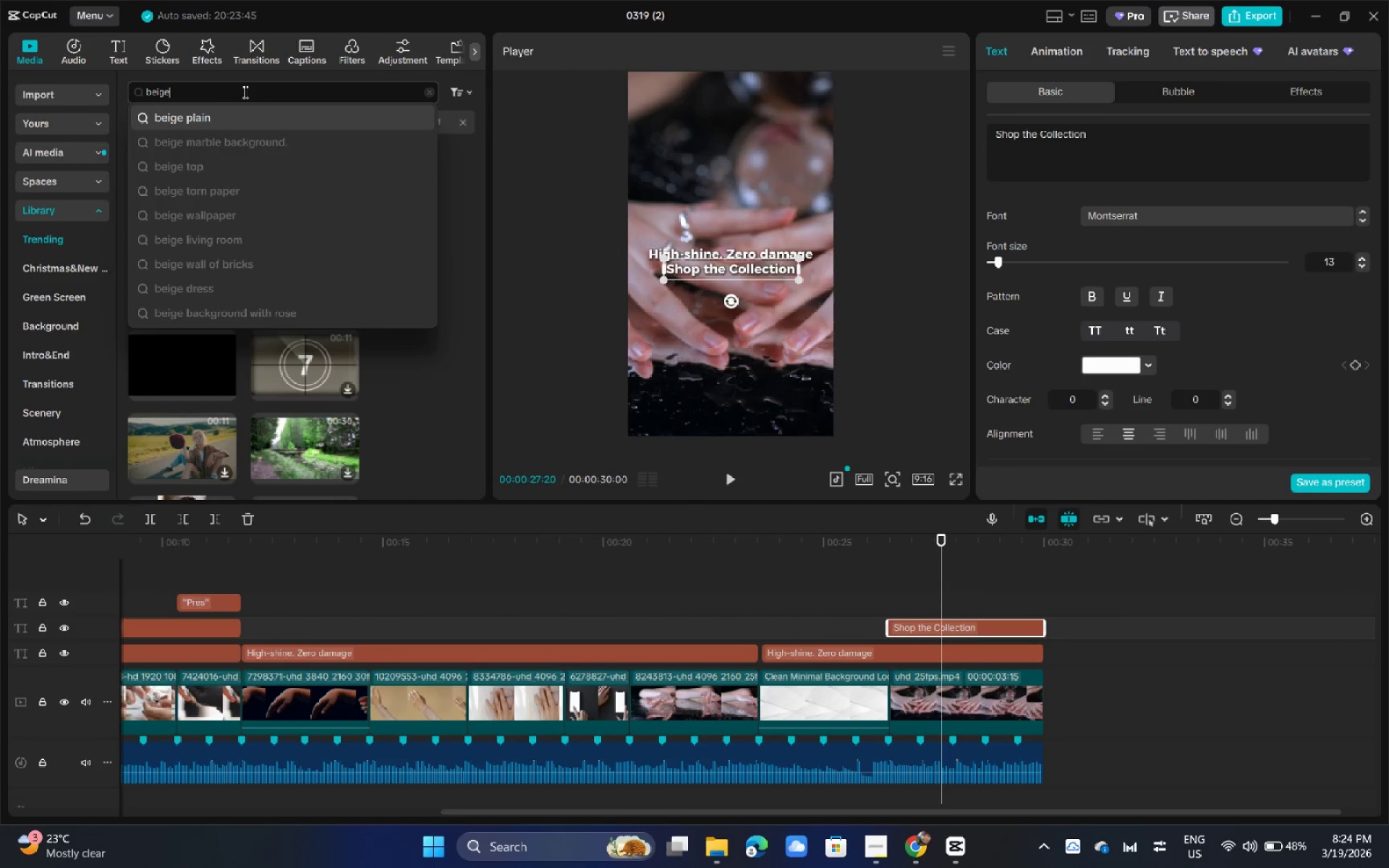 
key(Enter)
 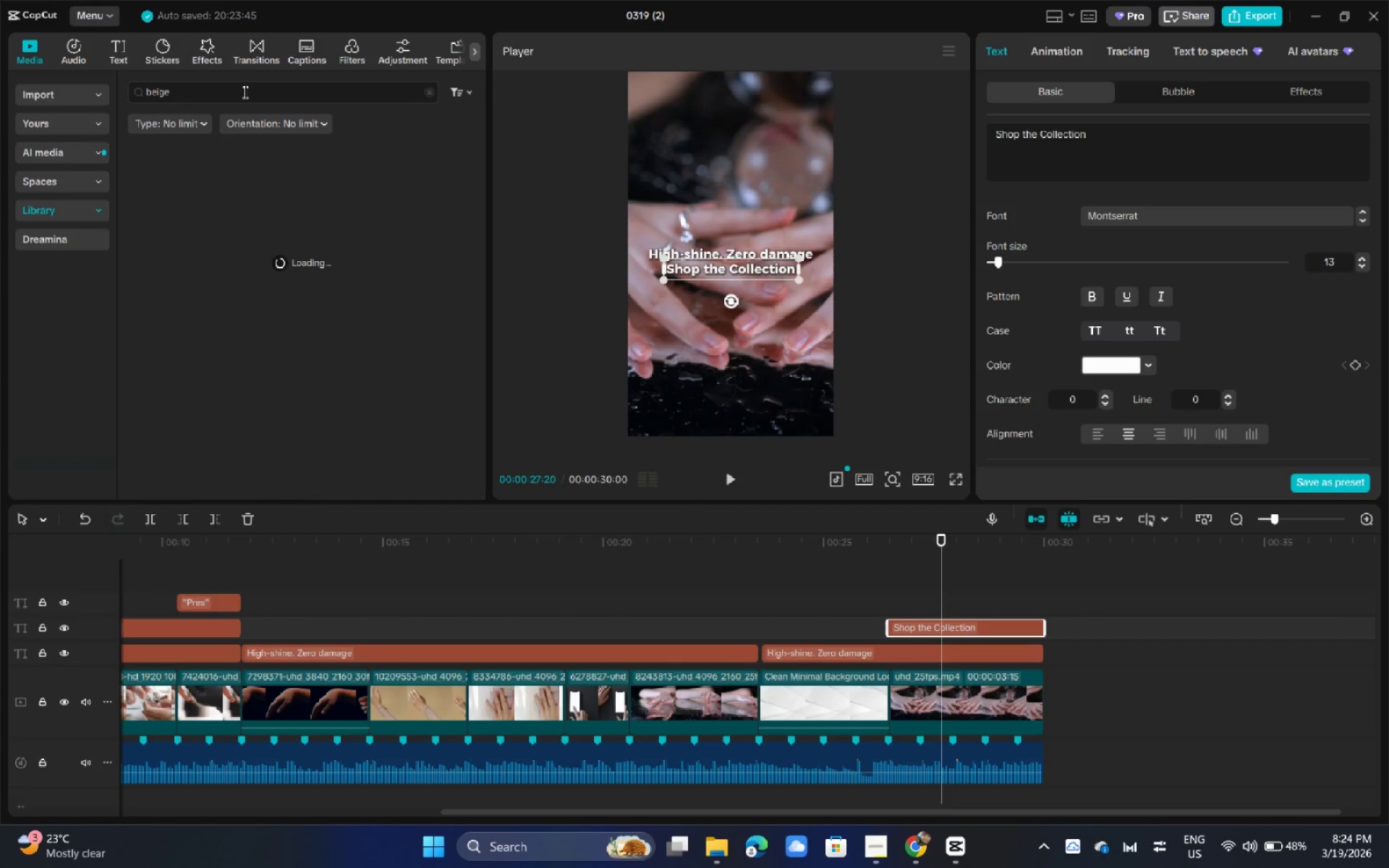 
left_click([244, 92])
 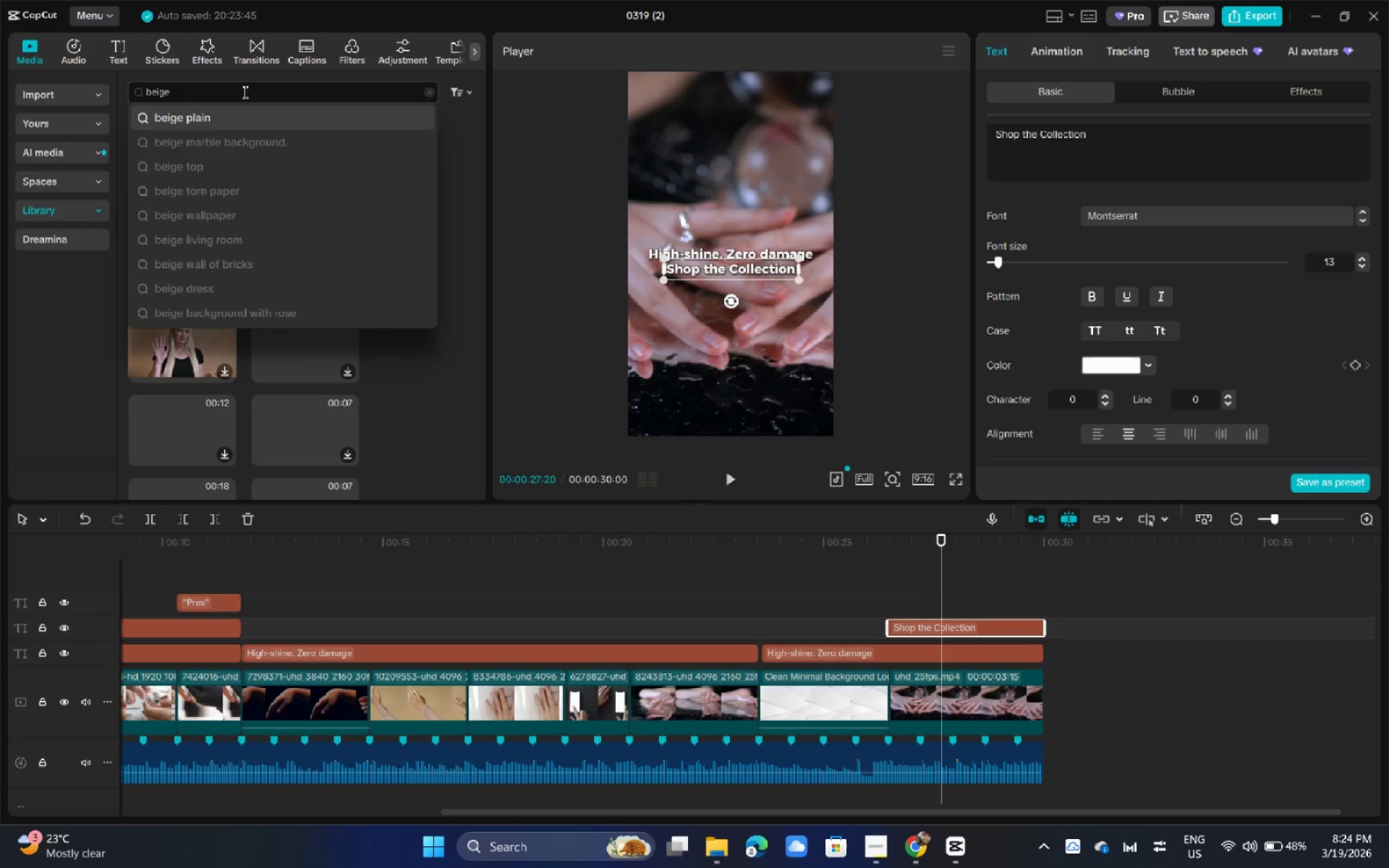 
type( pain)
key(Backspace)
key(Backspace)
key(Backspace)
type(lain)
 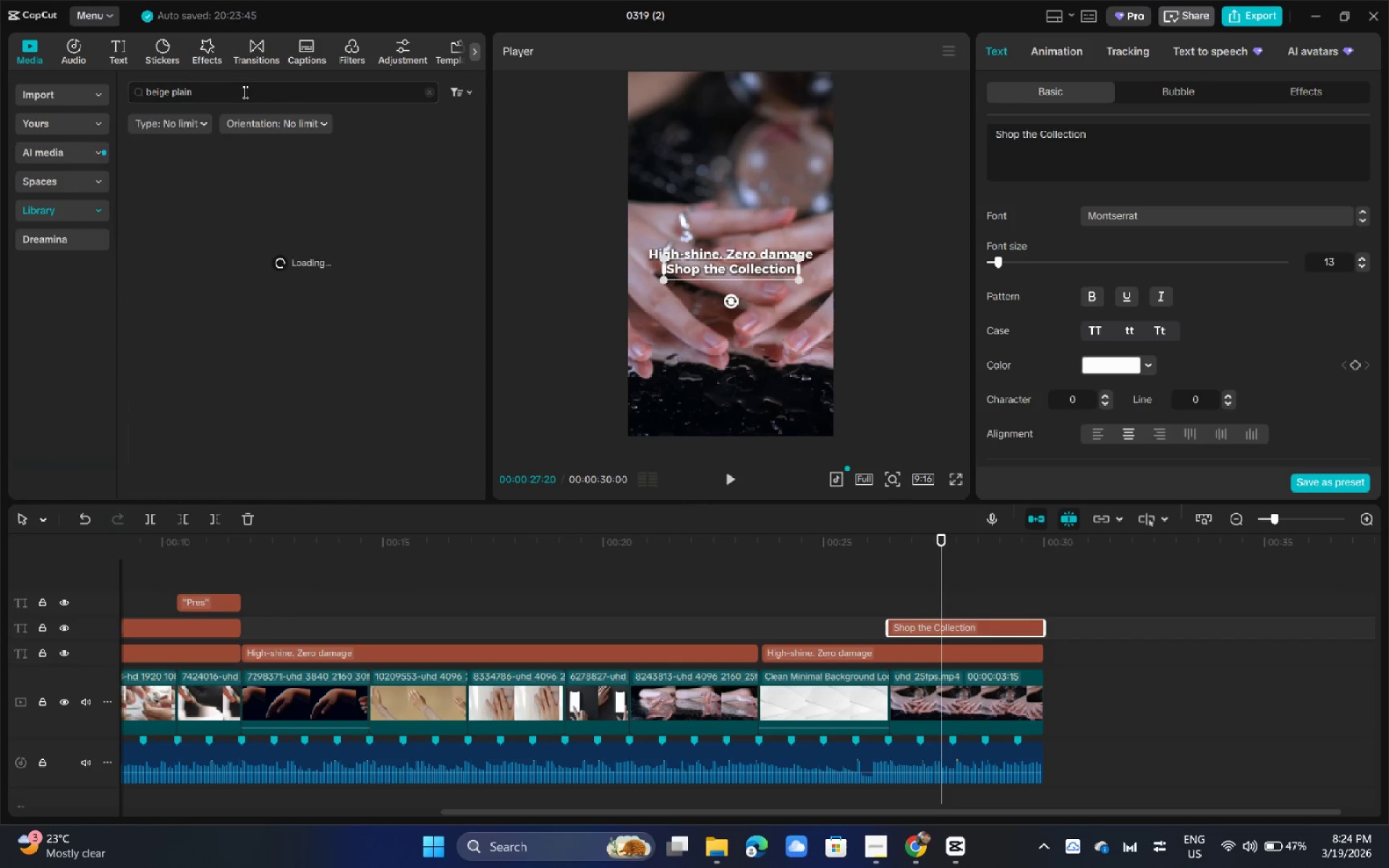 
key(Enter)
 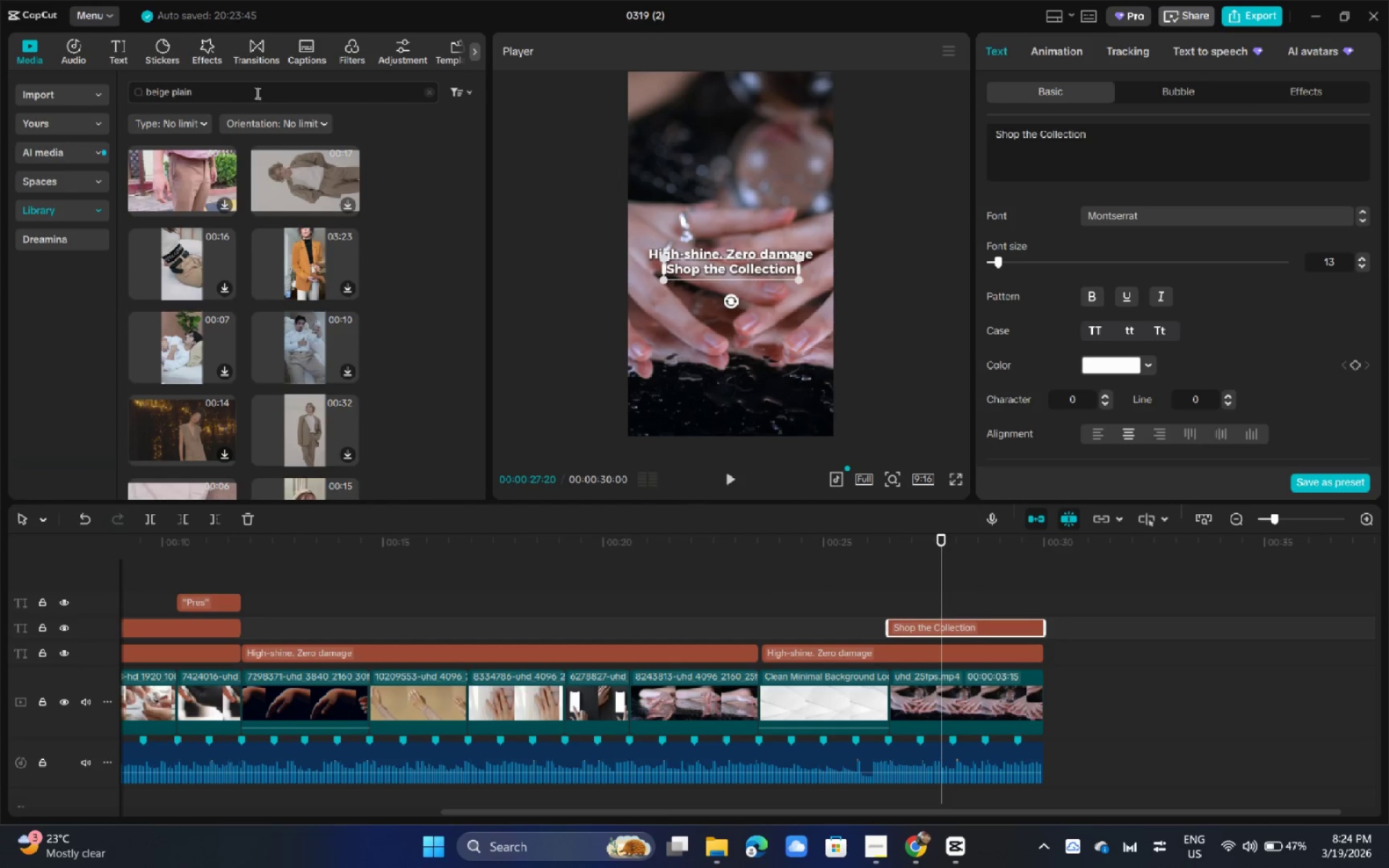 
key(Alt+Tab)
 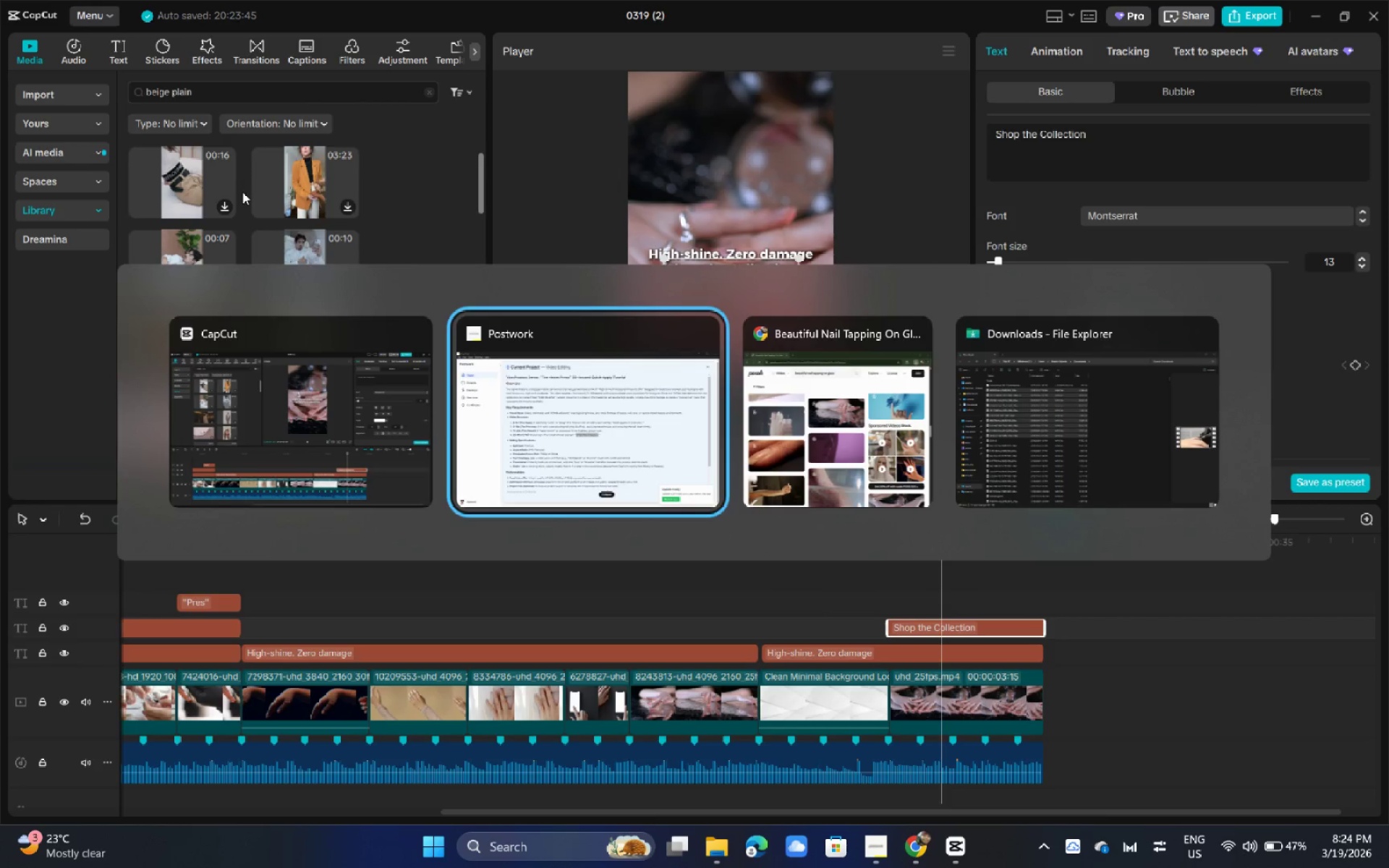 
key(Alt+Tab)
 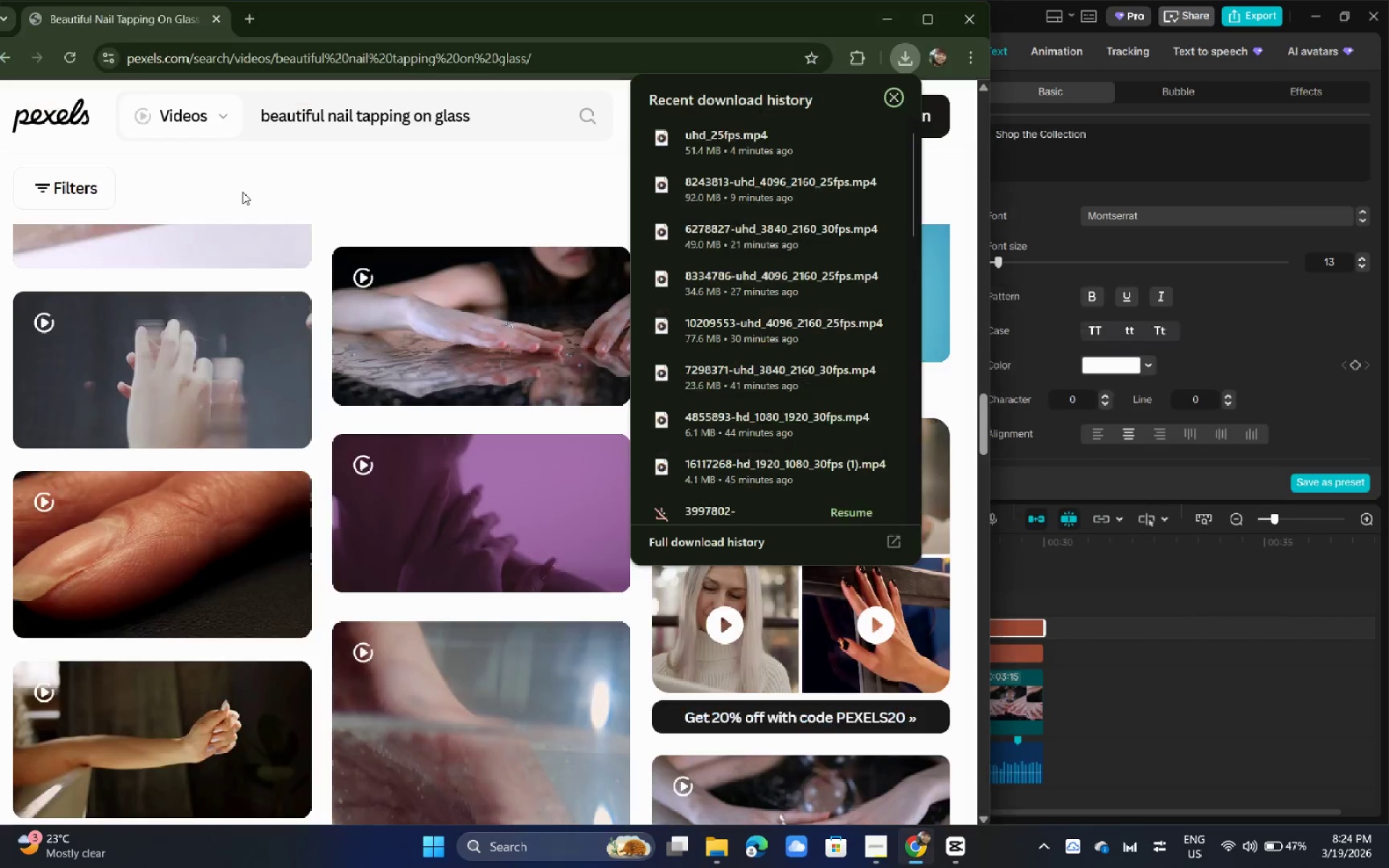 
scroll: coordinate [229, 202], scroll_direction: down, amount: 1.0
 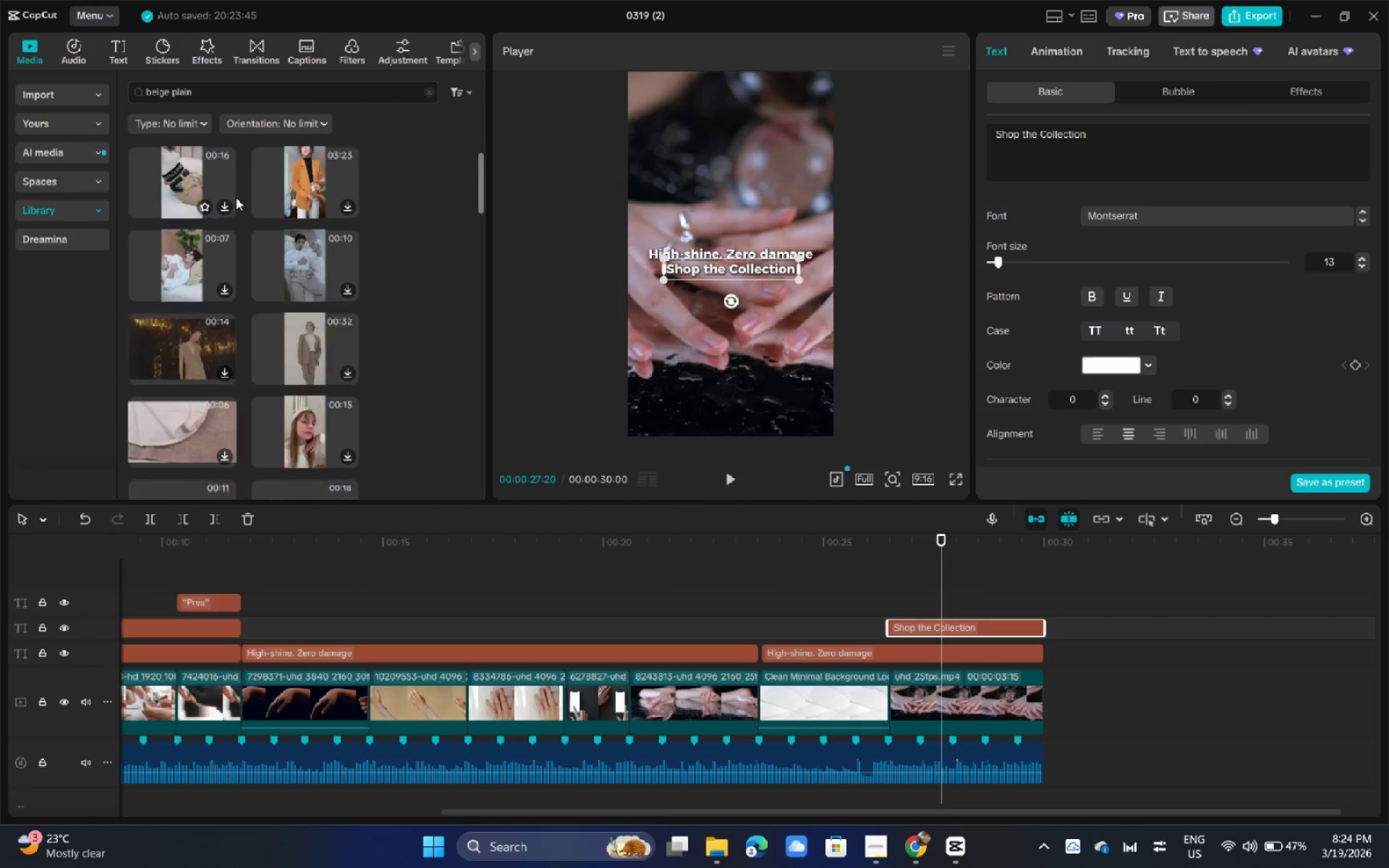 
key(Alt+AltLeft)
 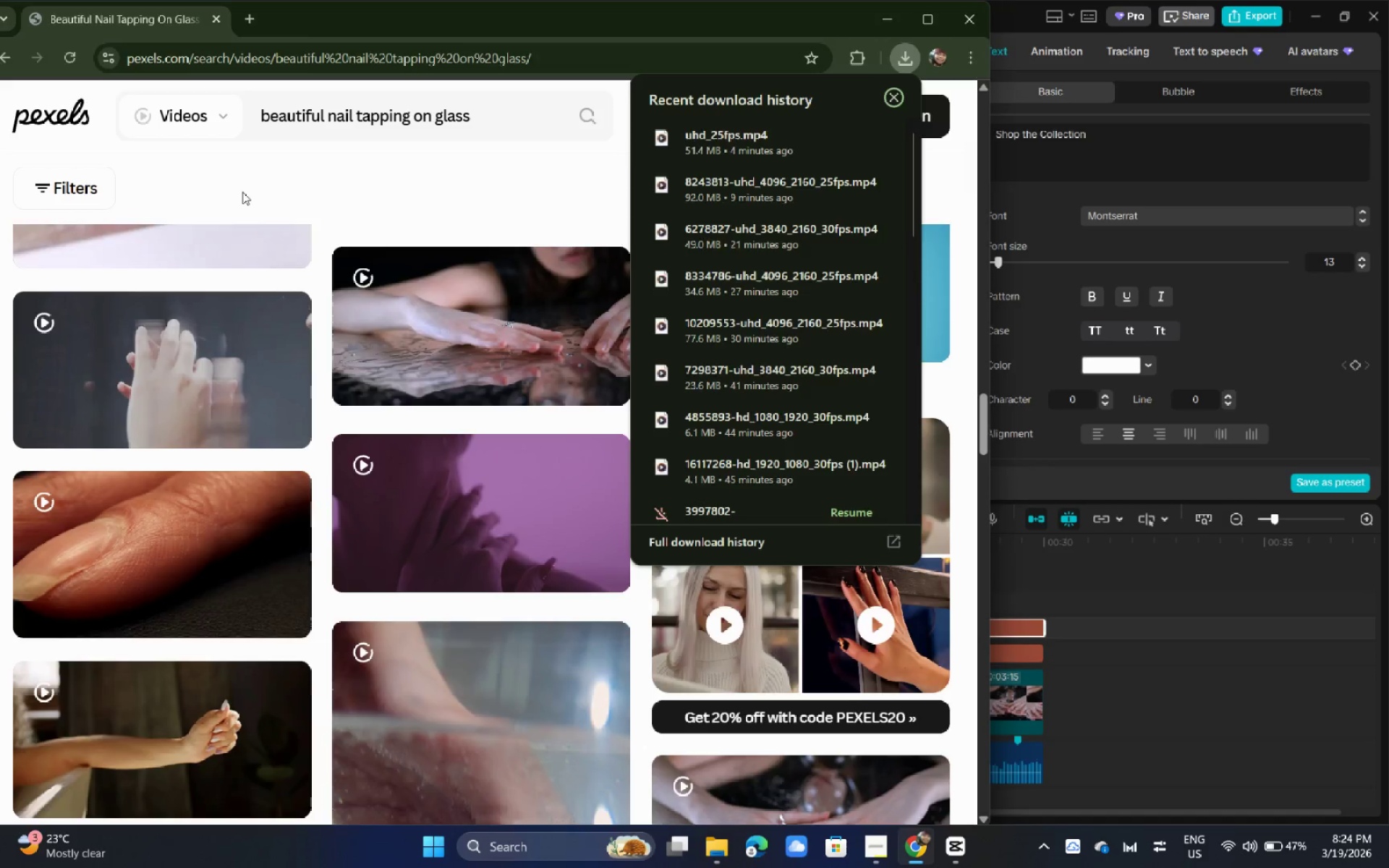 
key(Alt+Tab)
 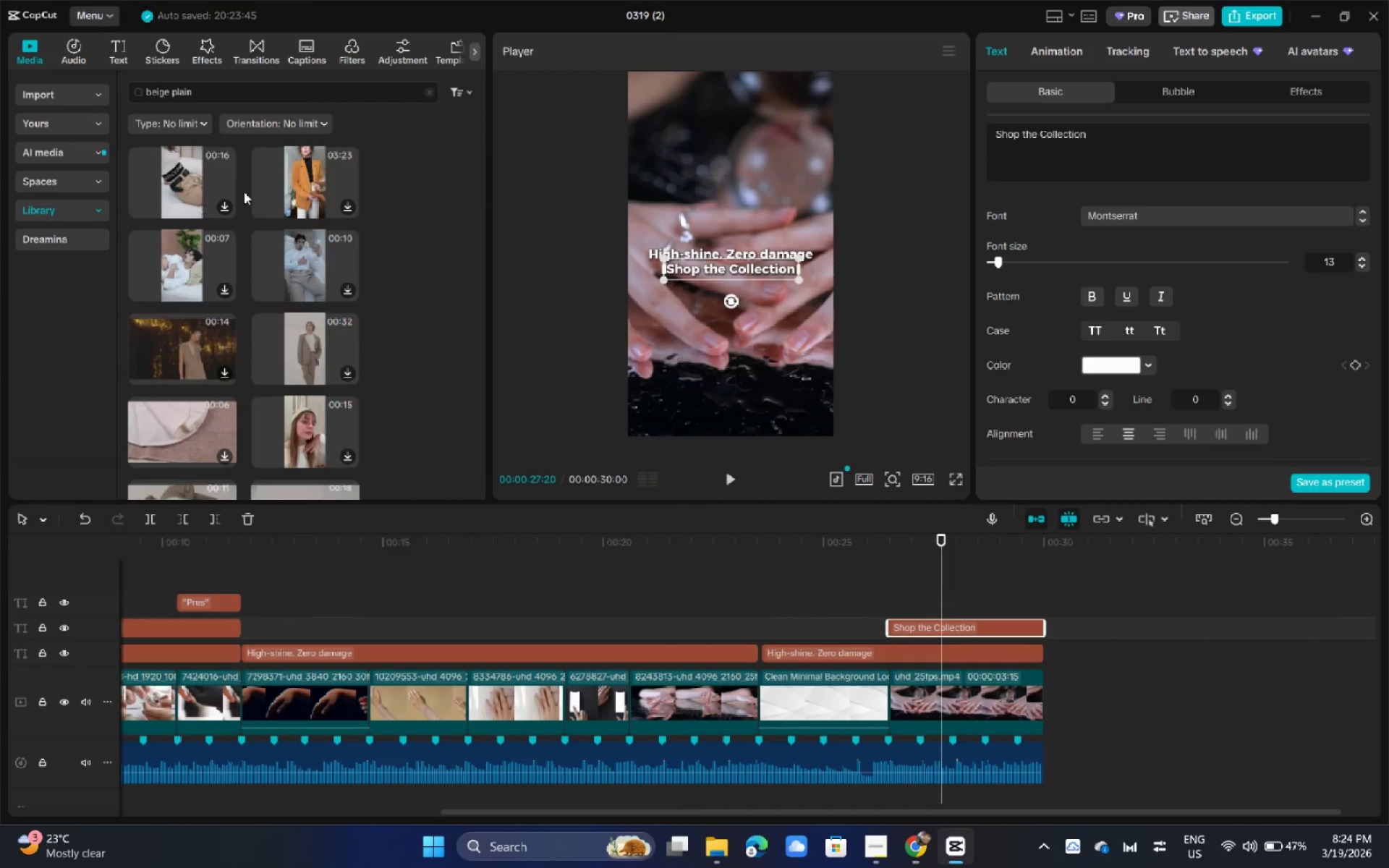 
key(Alt+Tab)
 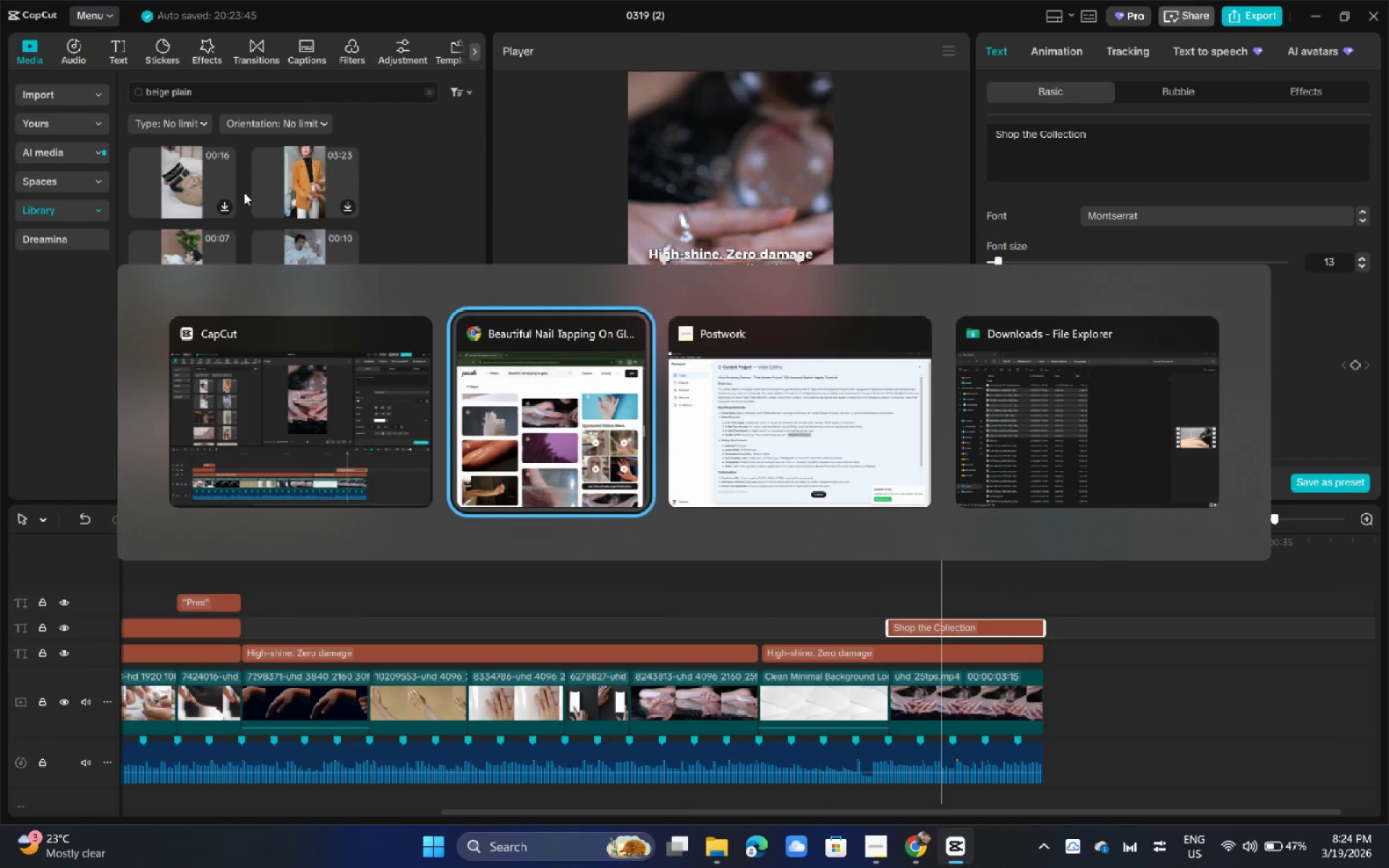 
key(Alt+Tab)